 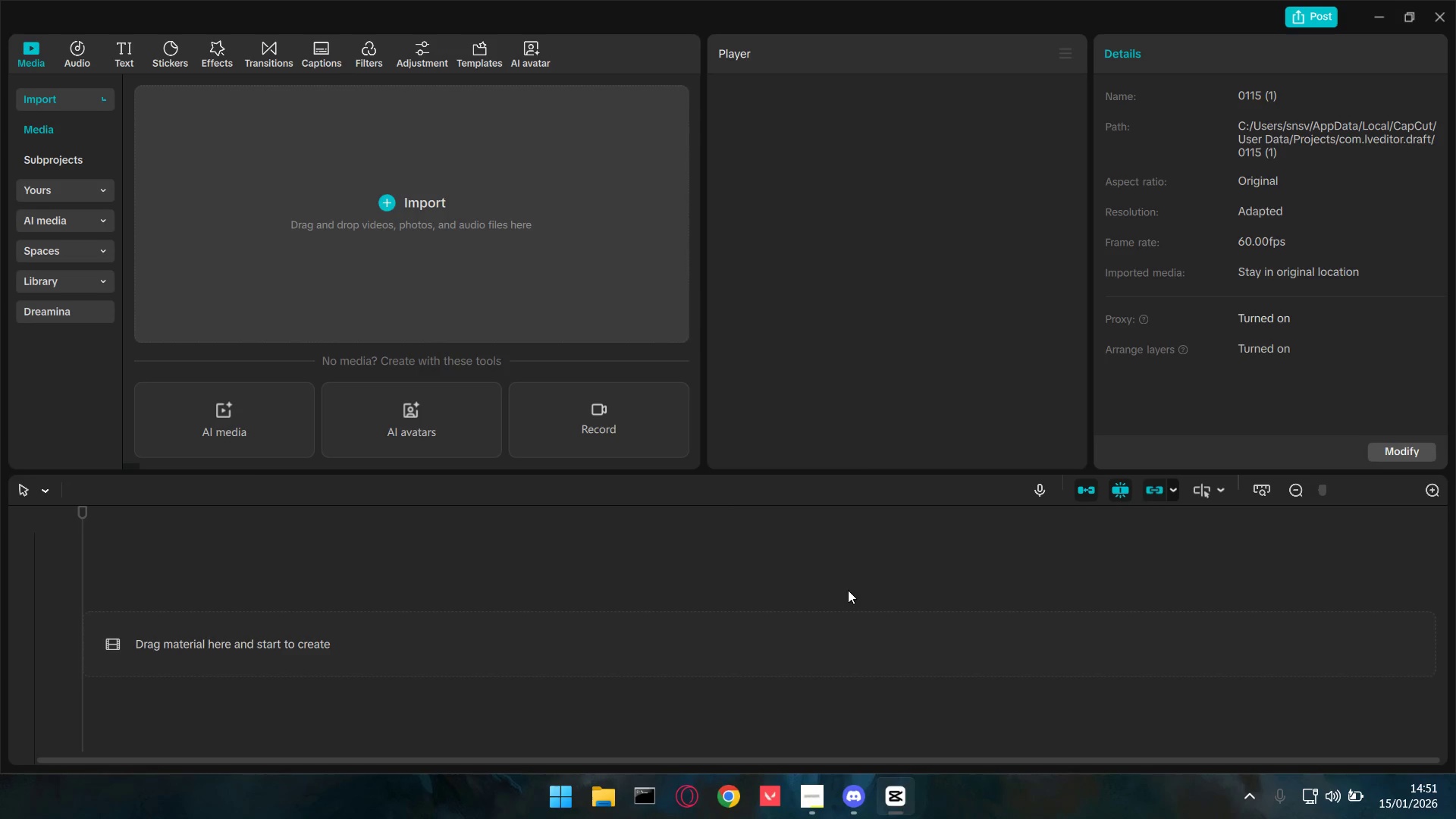 
left_click([598, 799])
 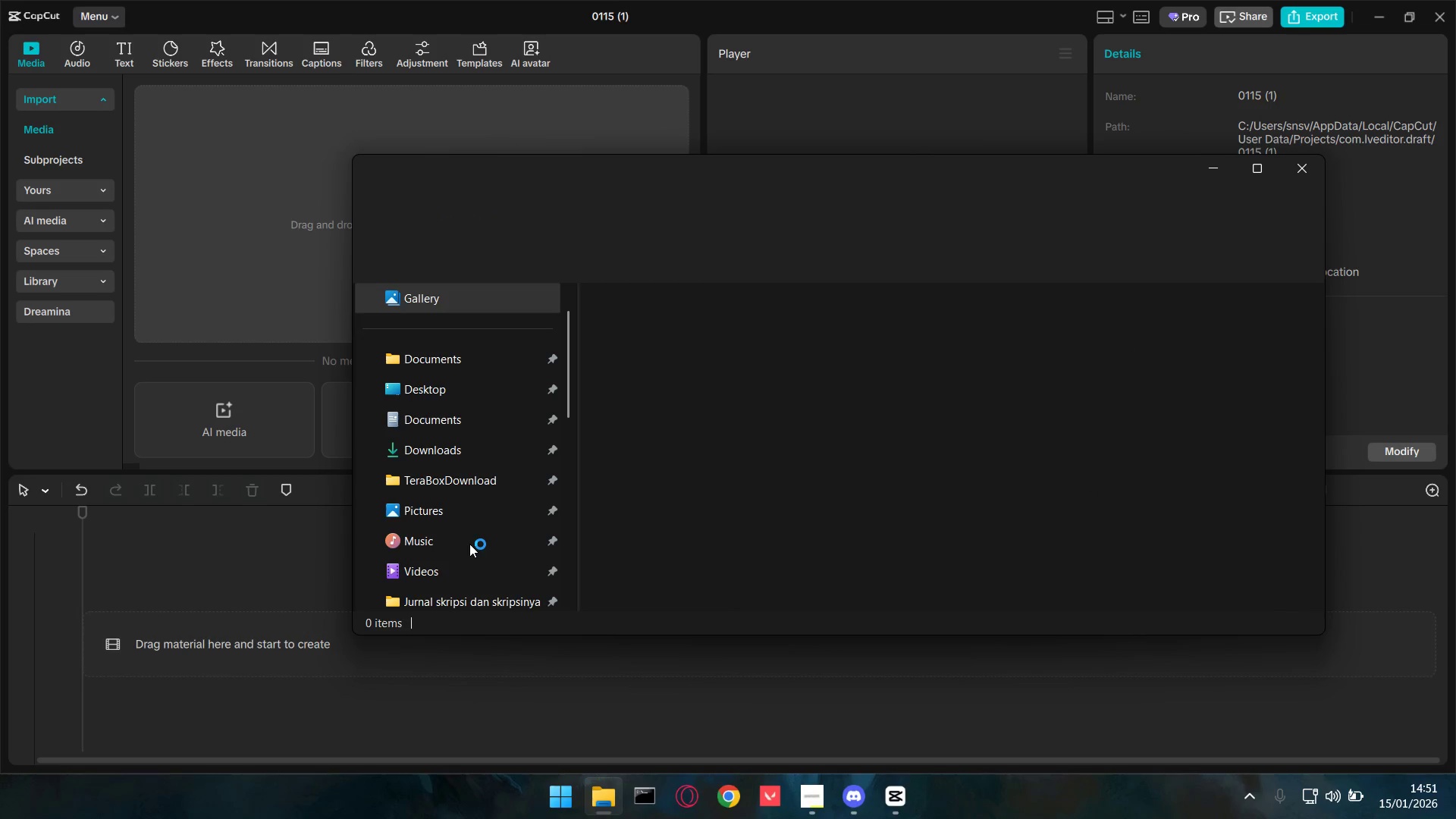 
left_click([472, 488])
 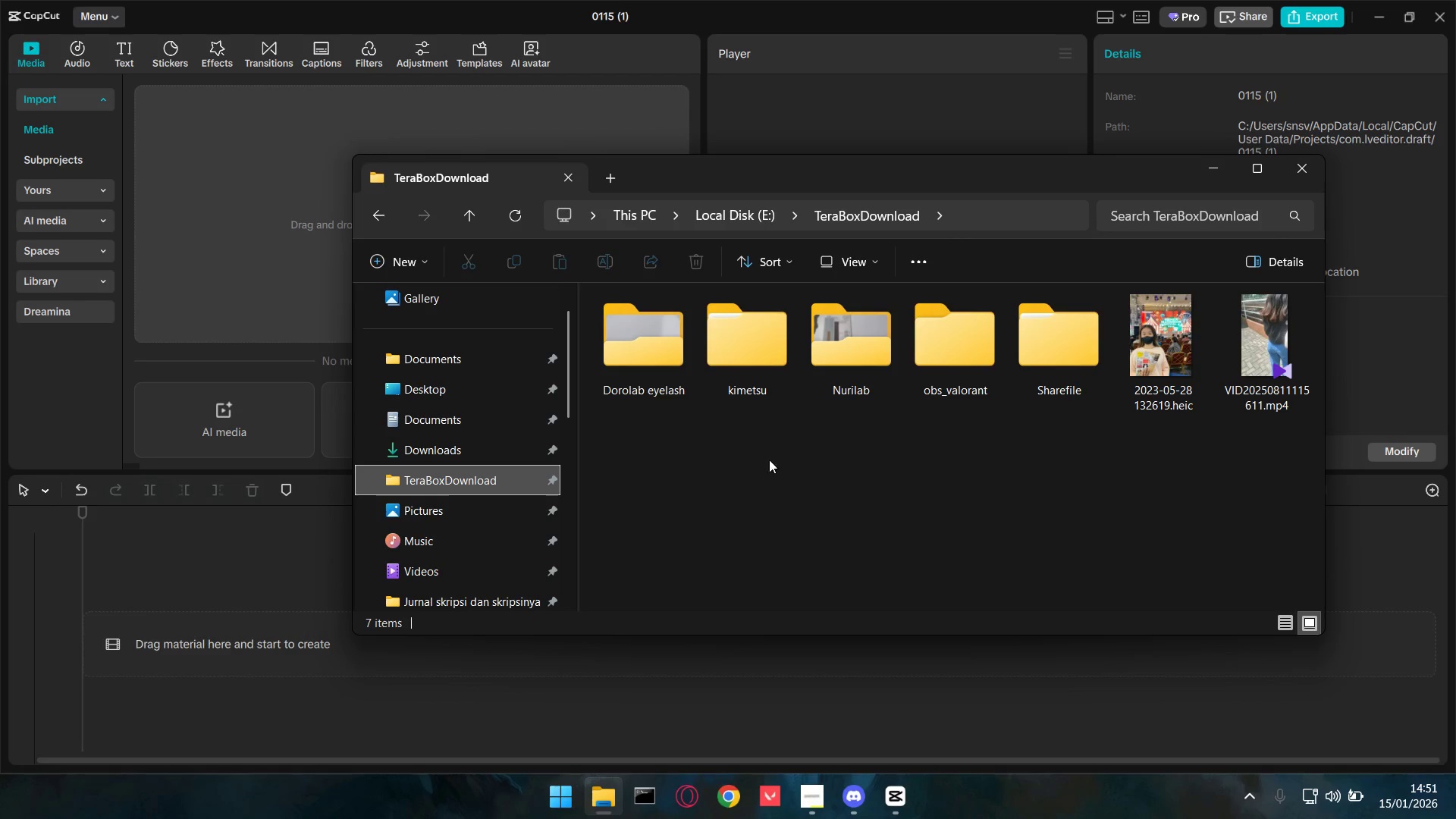 
double_click([857, 339])
 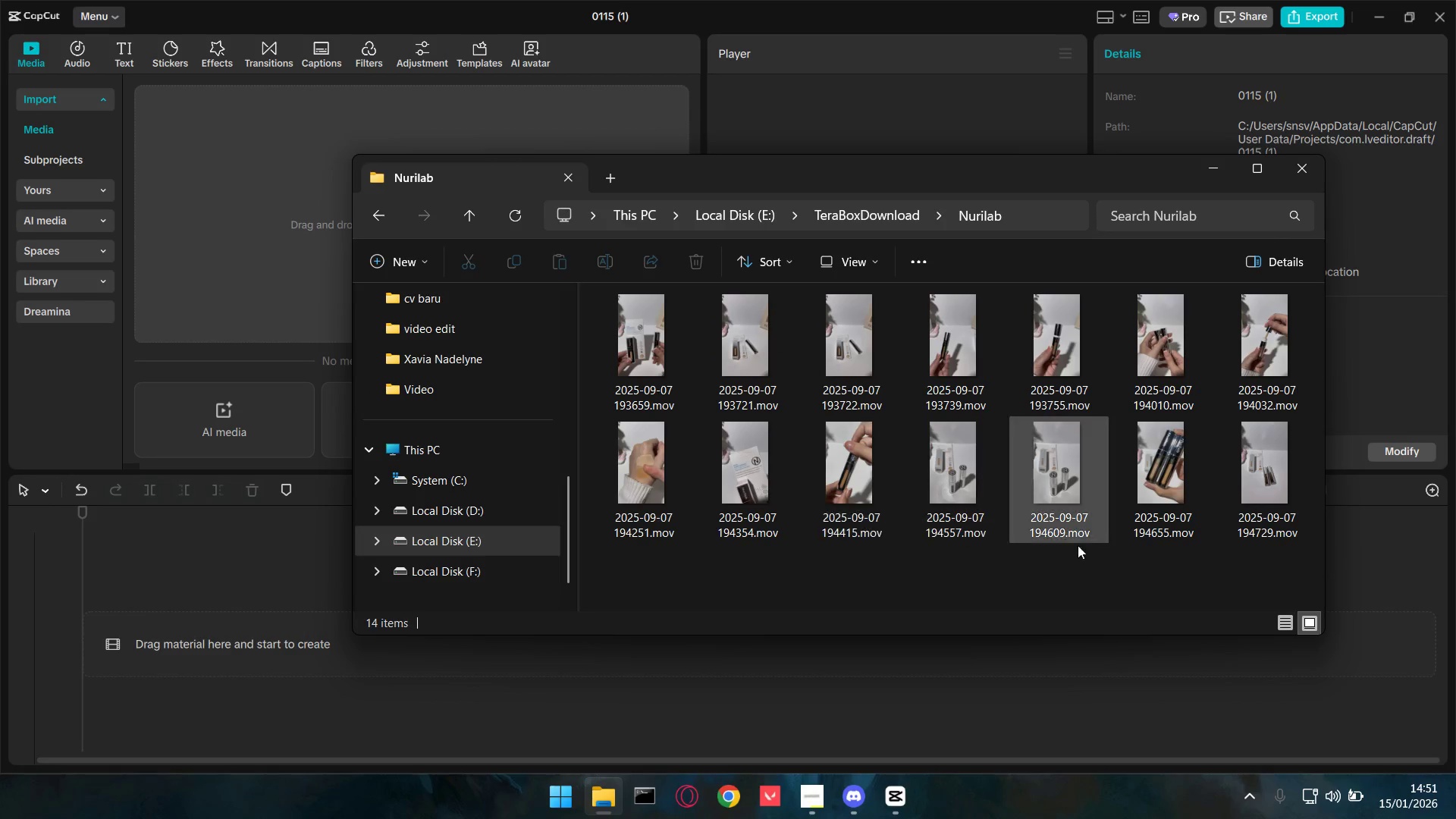 
left_click_drag(start_coordinate=[1269, 579], to_coordinate=[678, 355])
 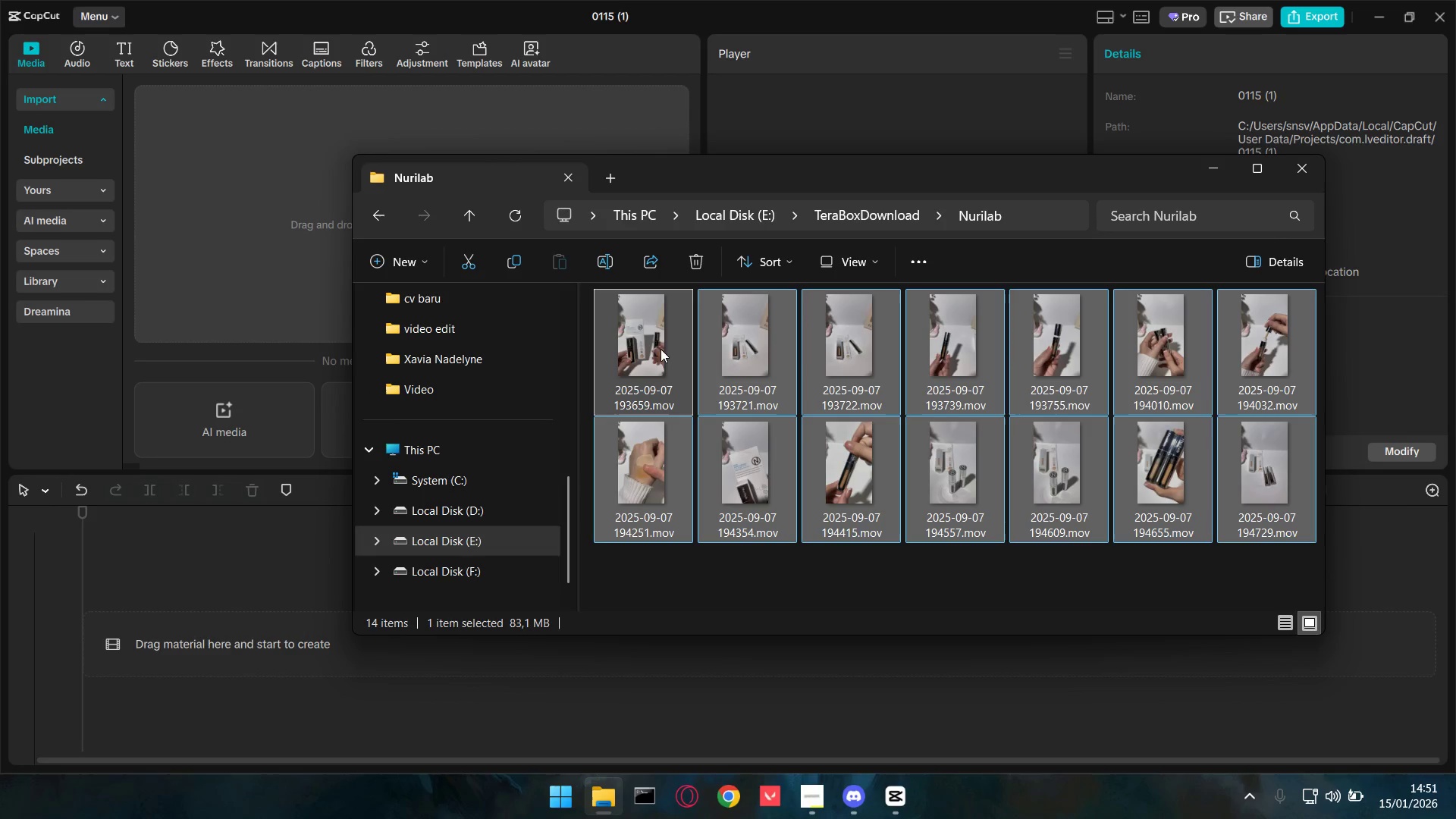 
left_click_drag(start_coordinate=[659, 348], to_coordinate=[271, 254])
 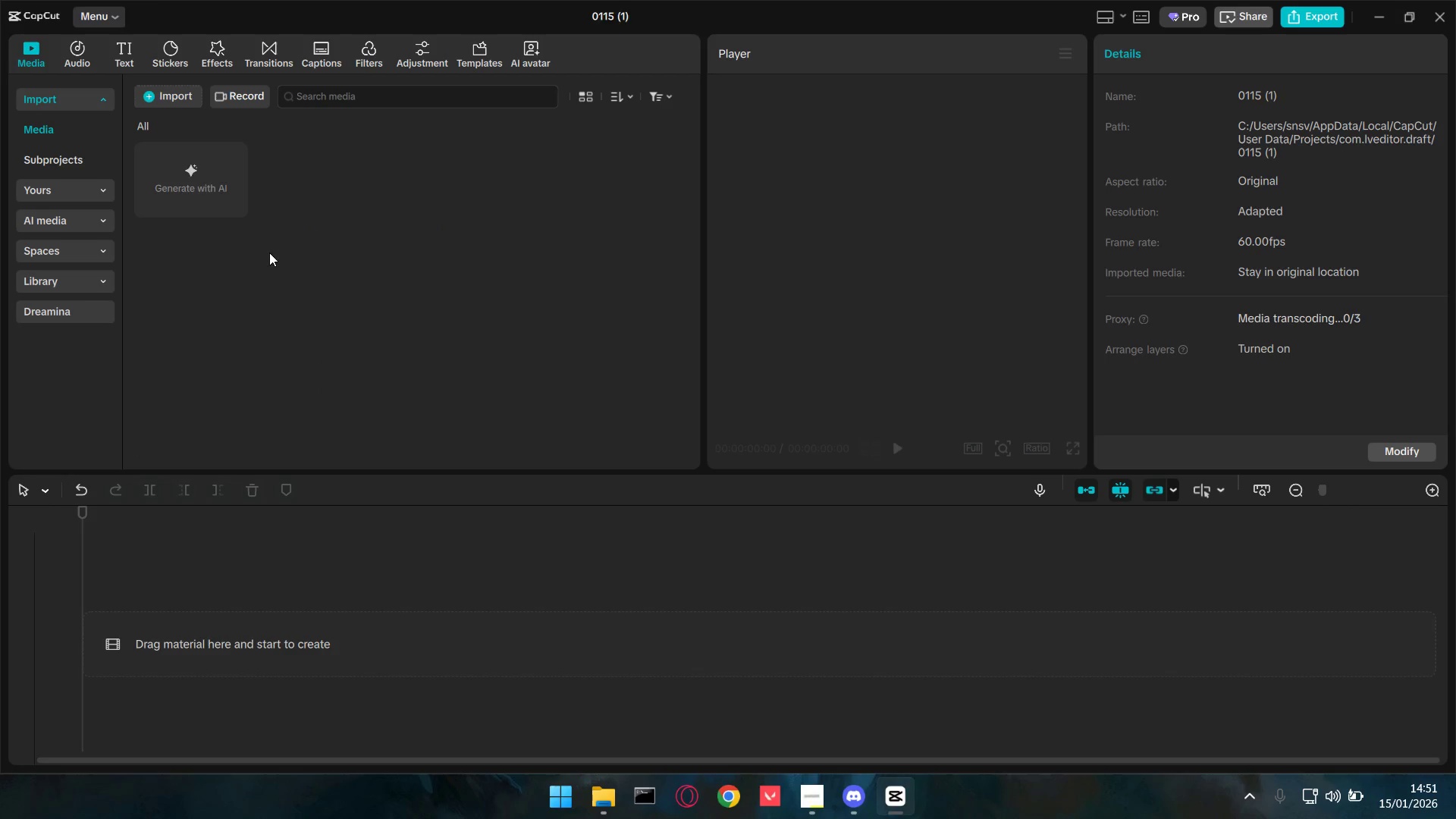 
wait(8.09)
 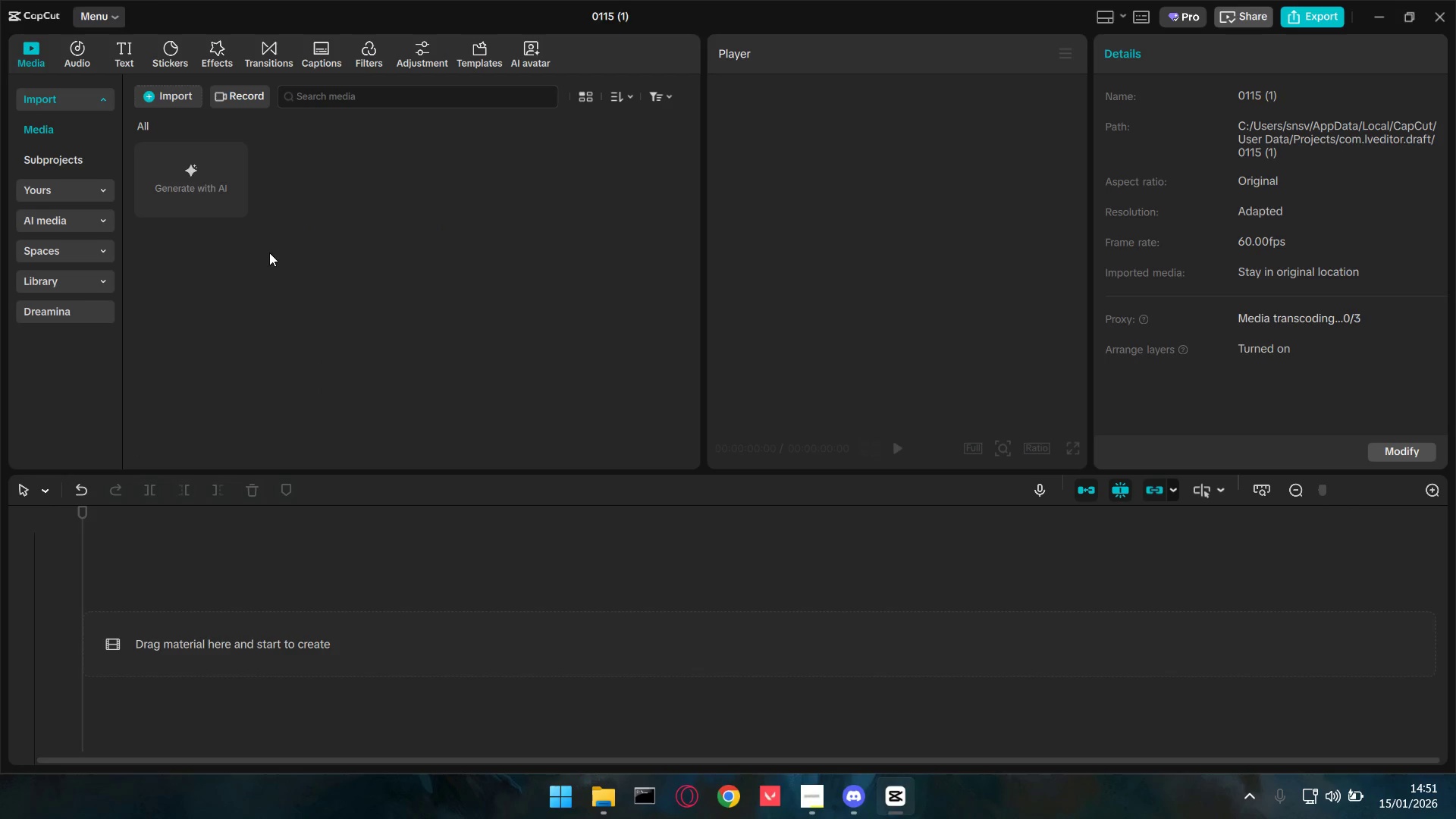 
left_click([809, 795])